 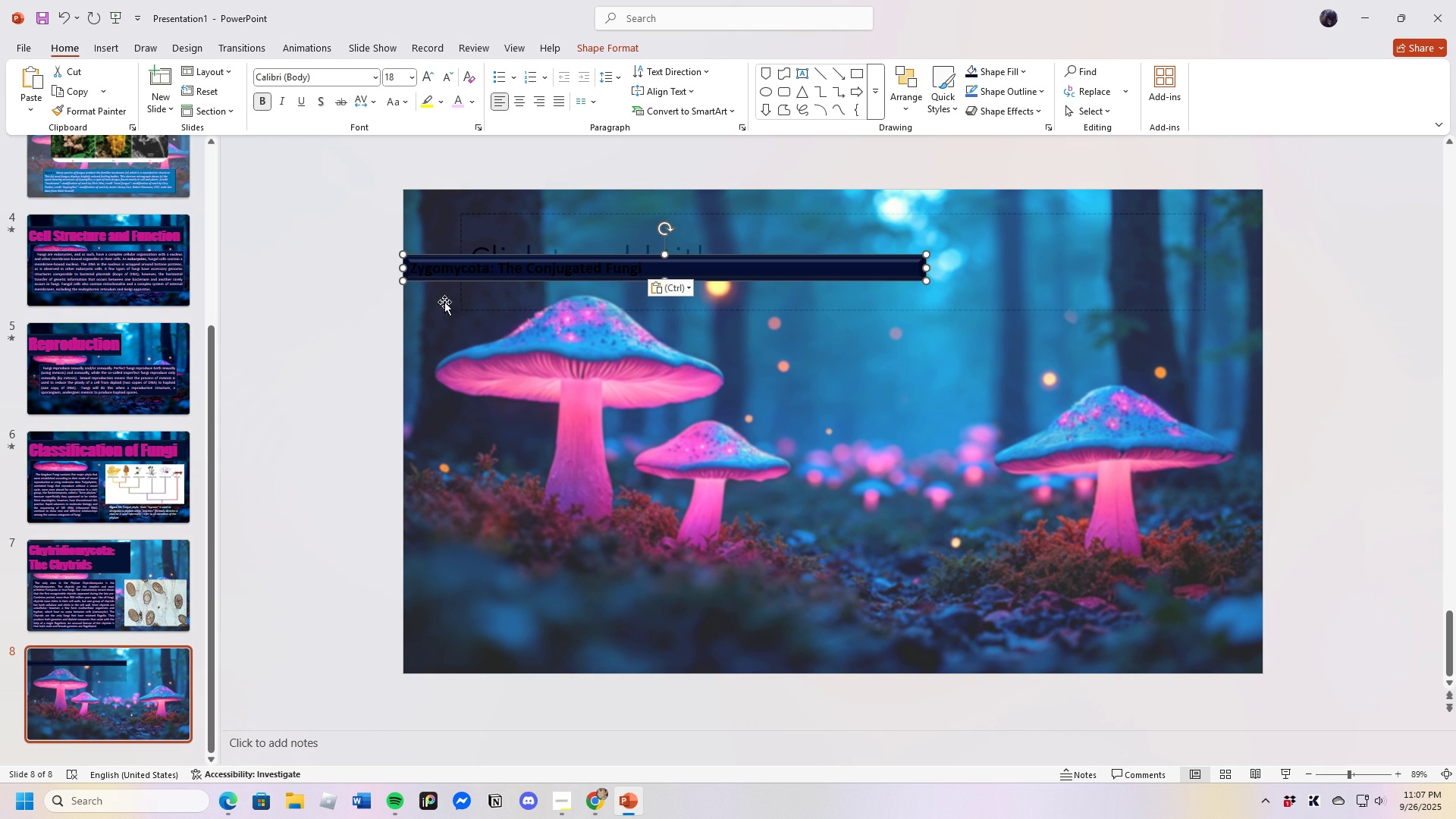 
left_click([654, 265])
 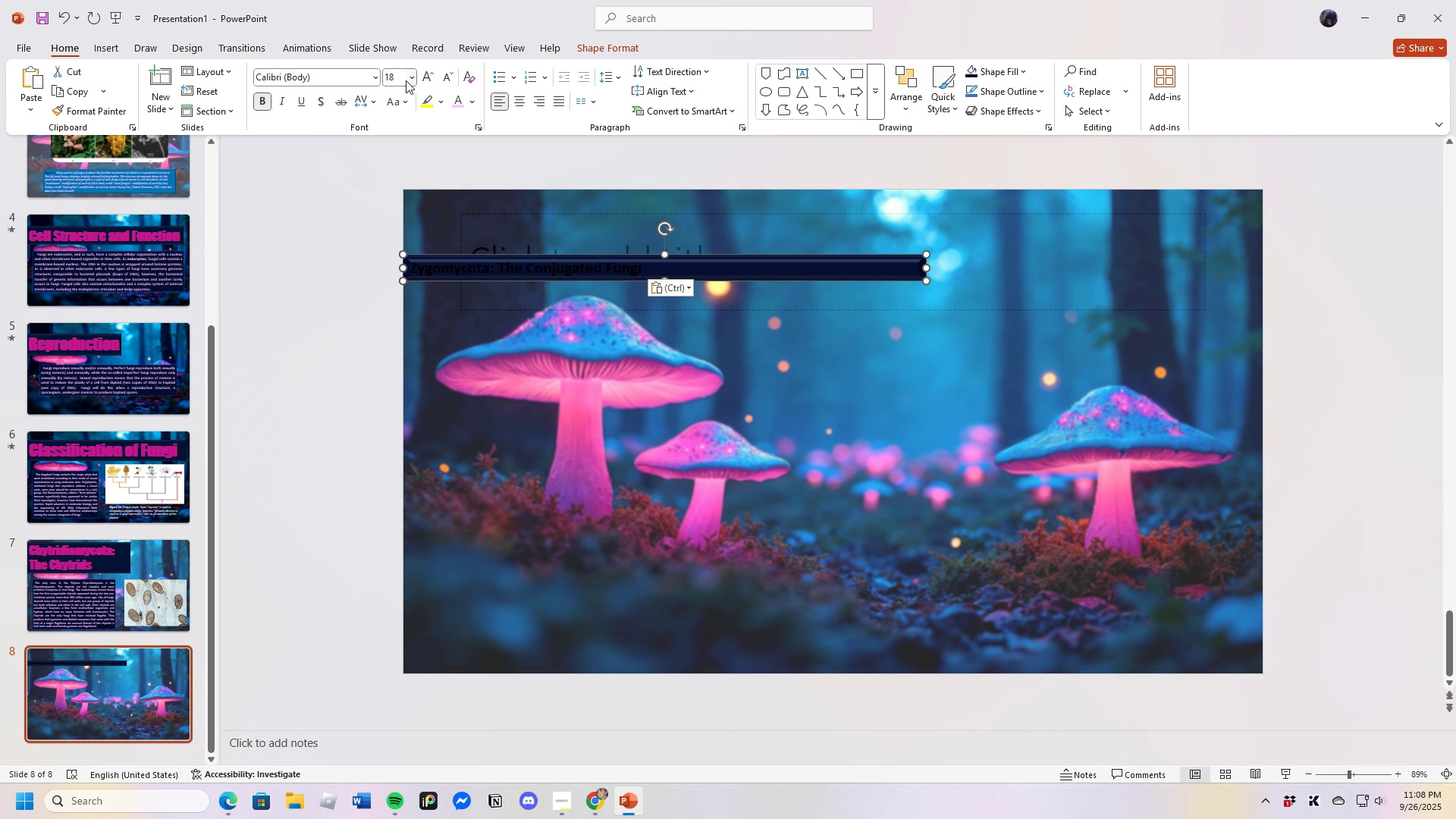 
left_click([406, 80])
 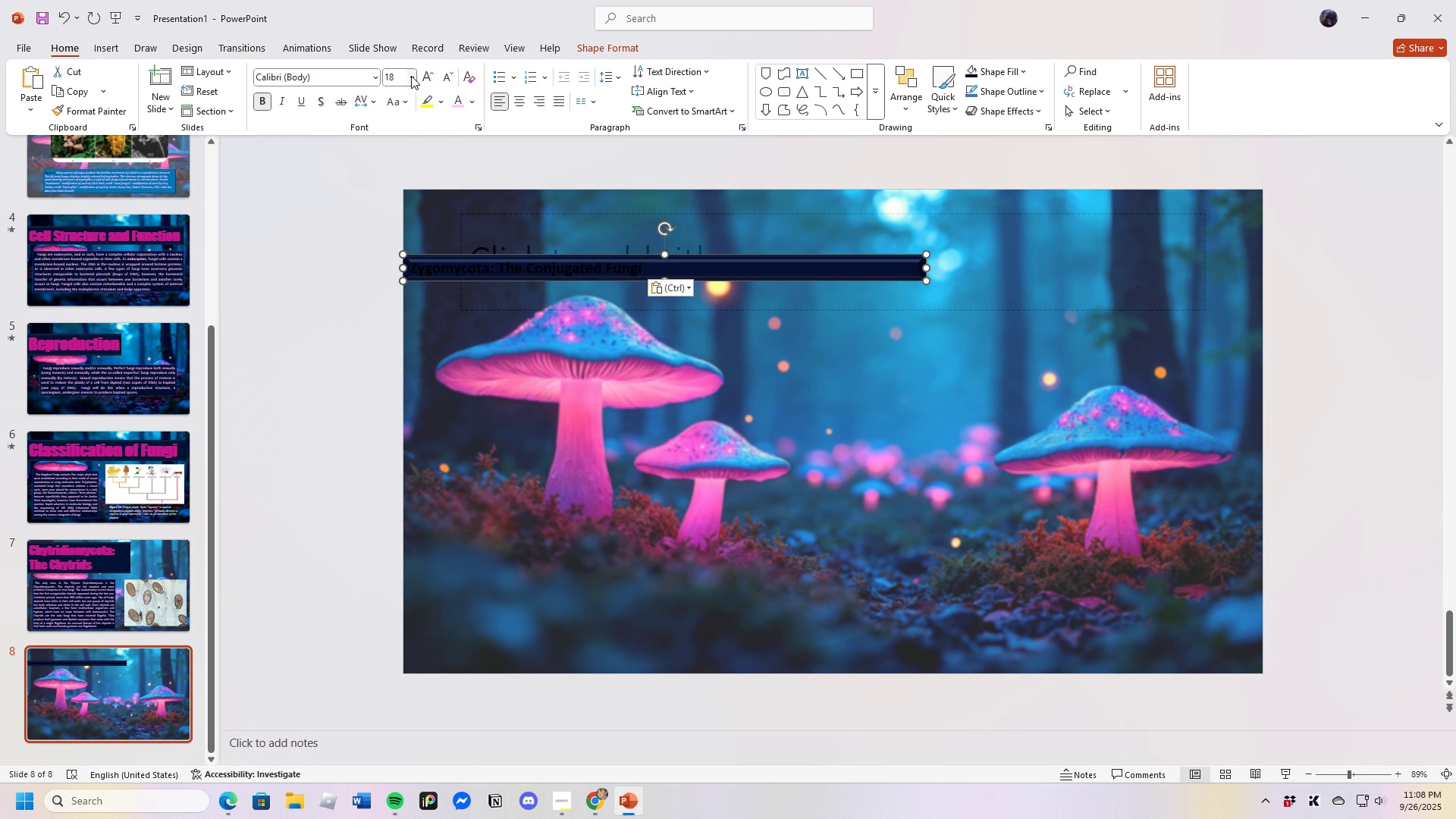 
left_click([410, 75])
 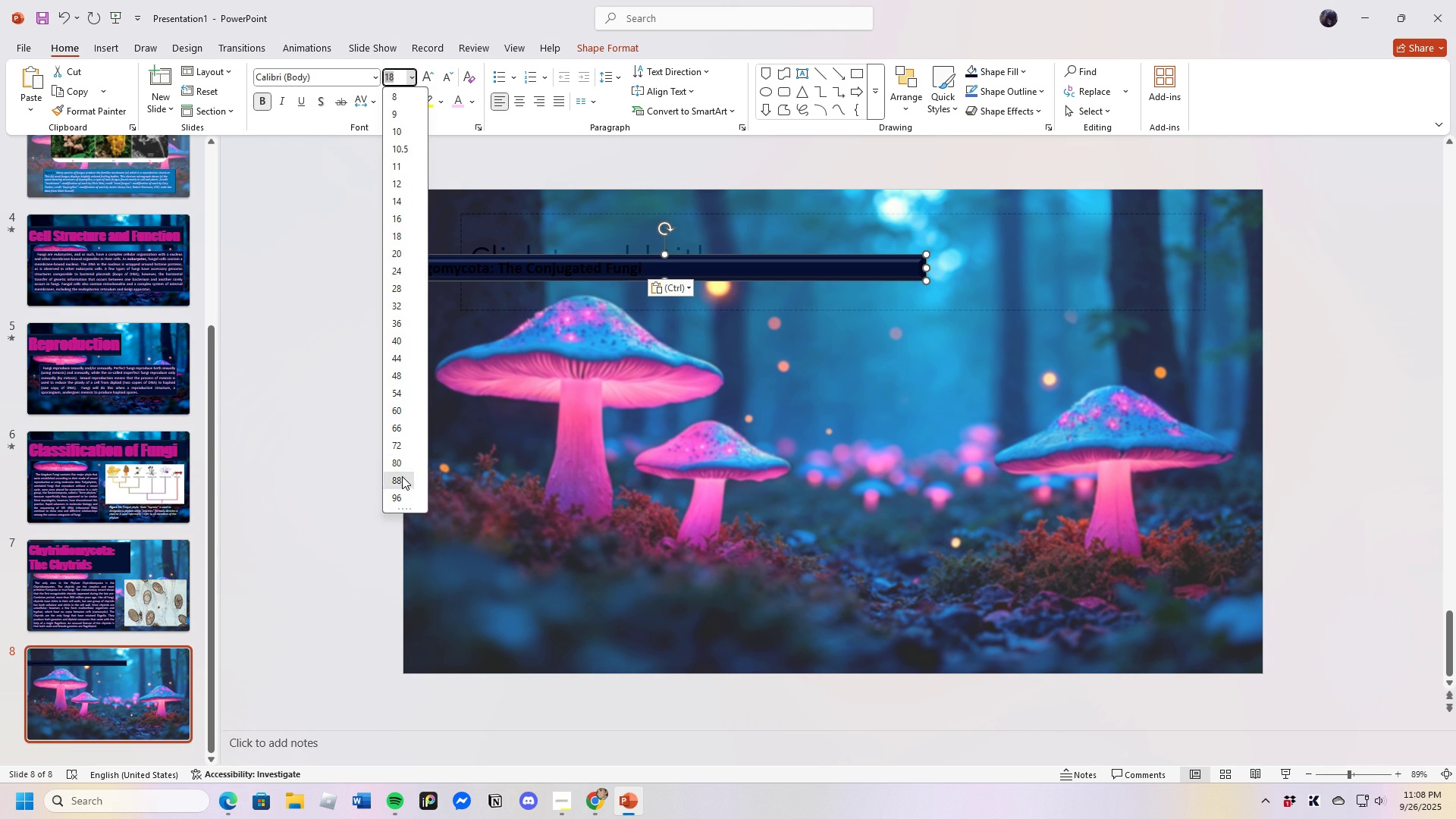 
left_click([402, 476])
 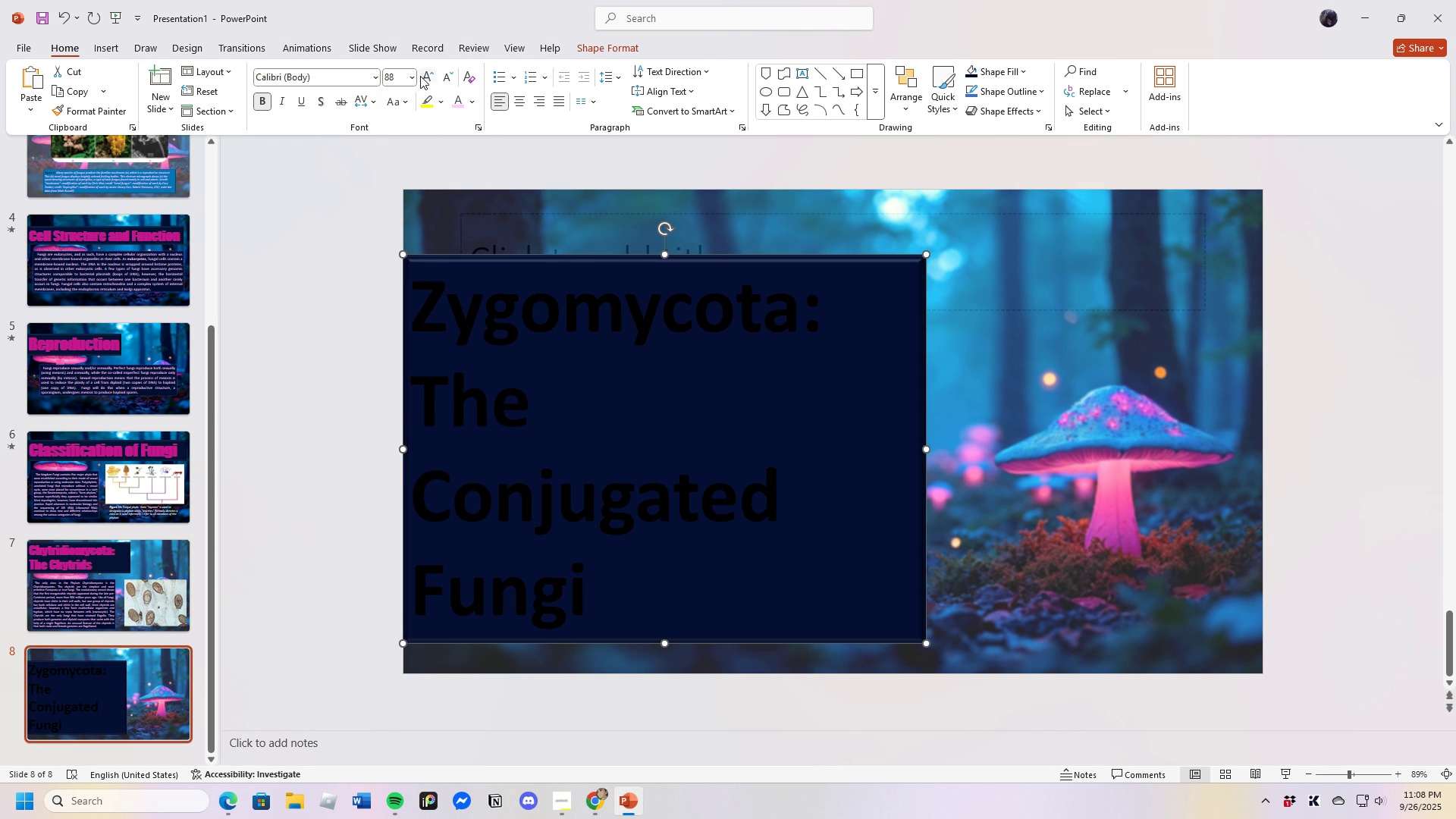 
left_click([409, 73])